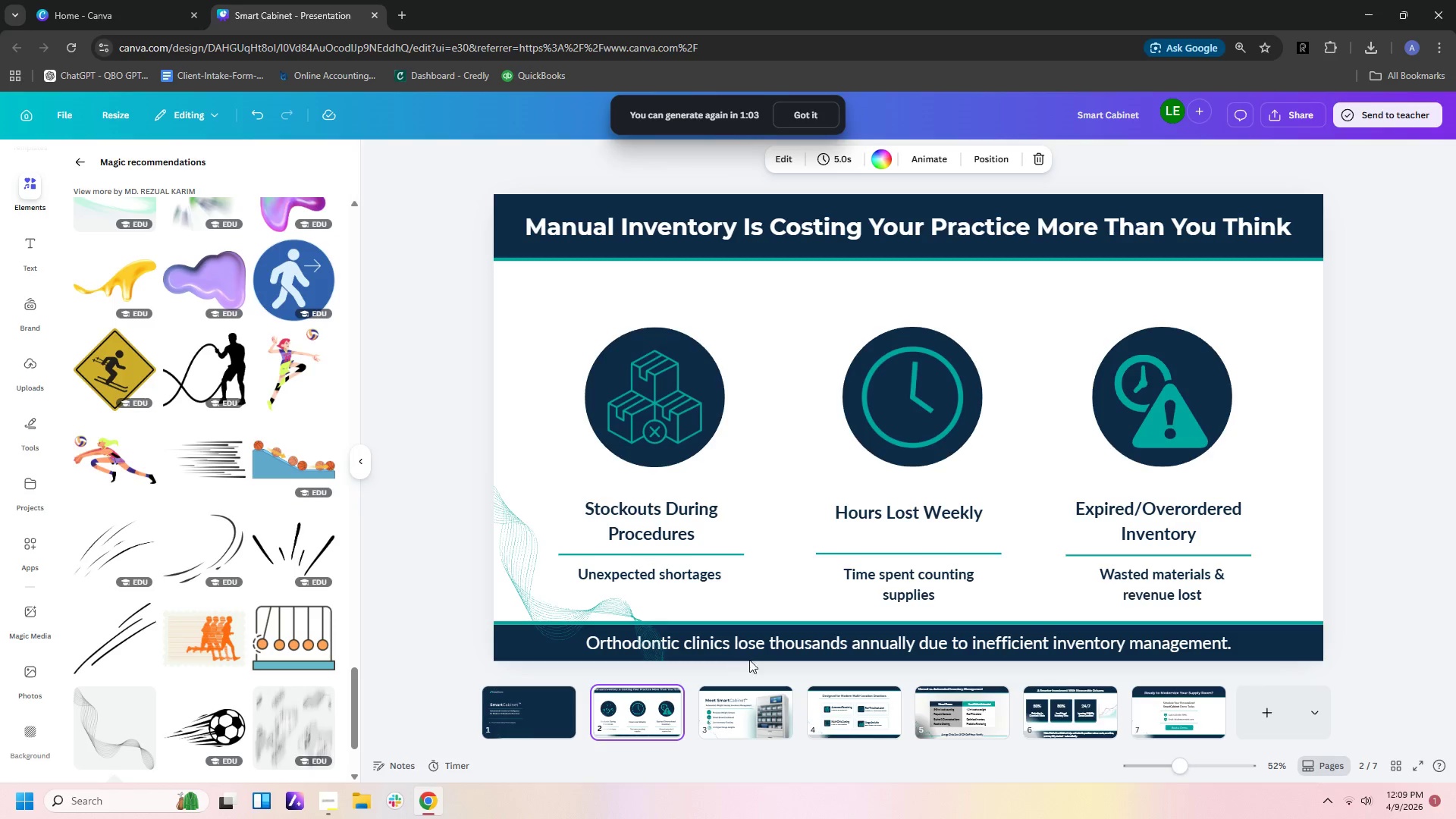 
left_click([757, 642])
 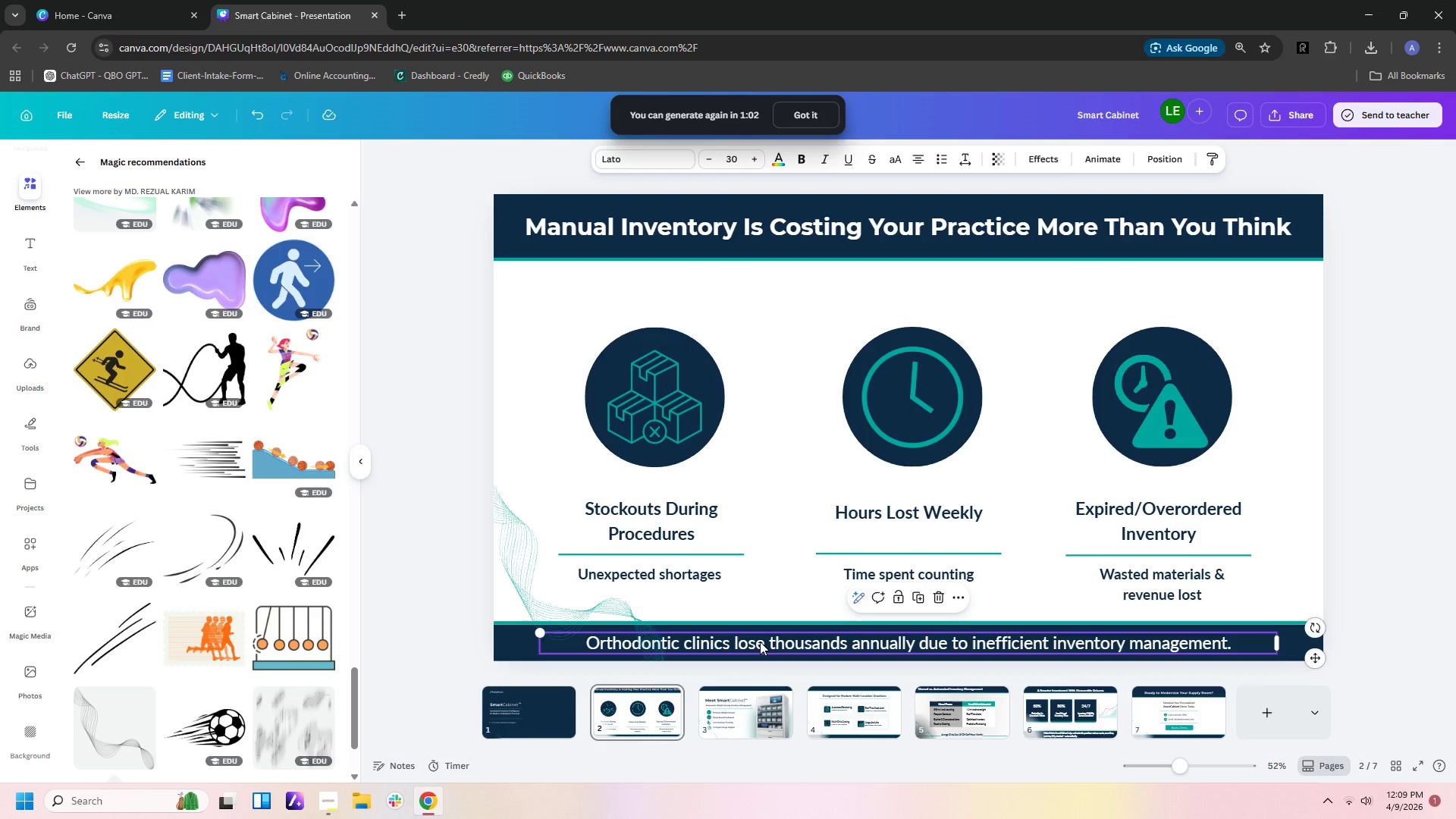 
left_click_drag(start_coordinate=[760, 642], to_coordinate=[837, 642])
 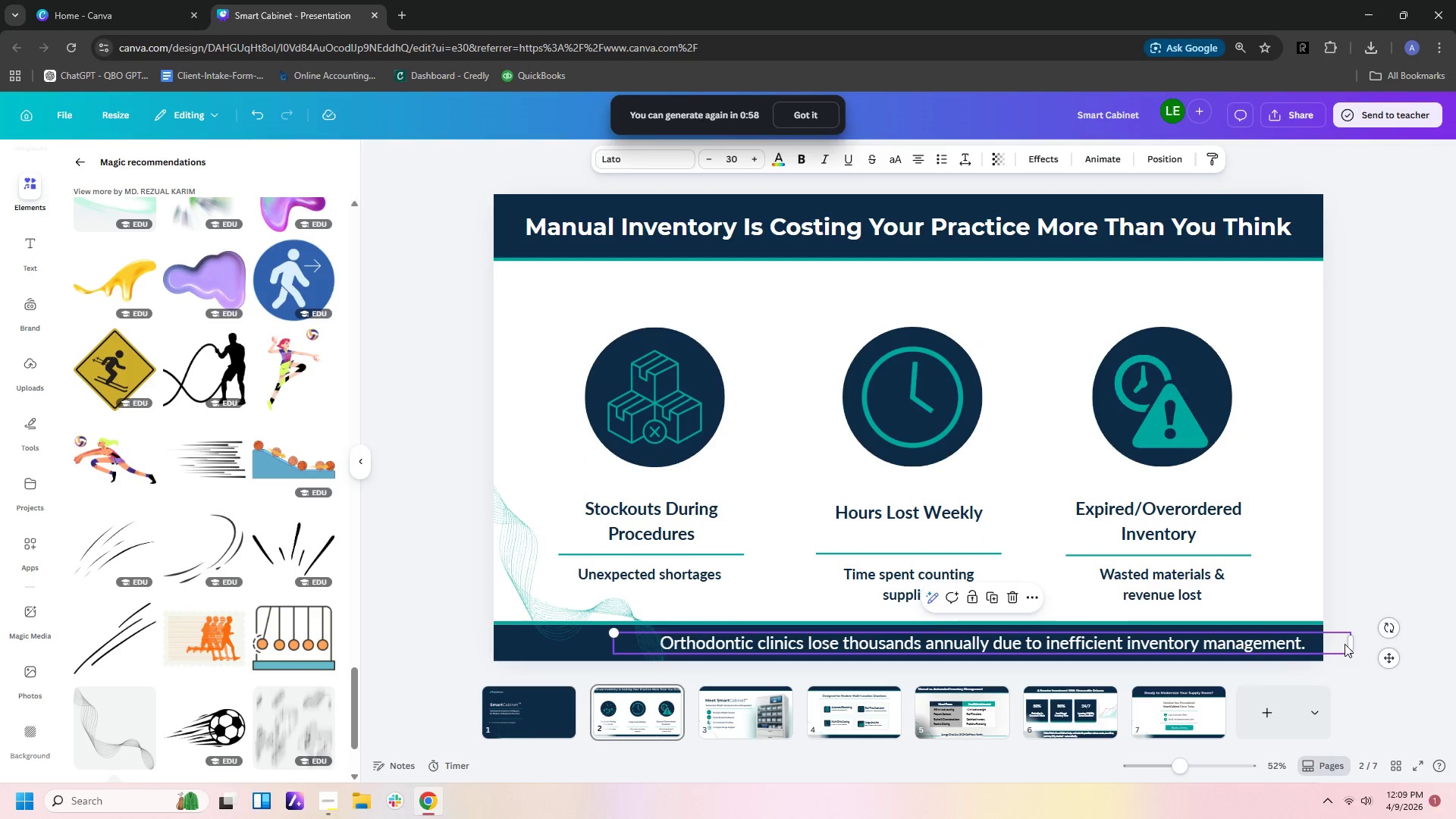 
left_click_drag(start_coordinate=[1354, 642], to_coordinate=[1340, 642])
 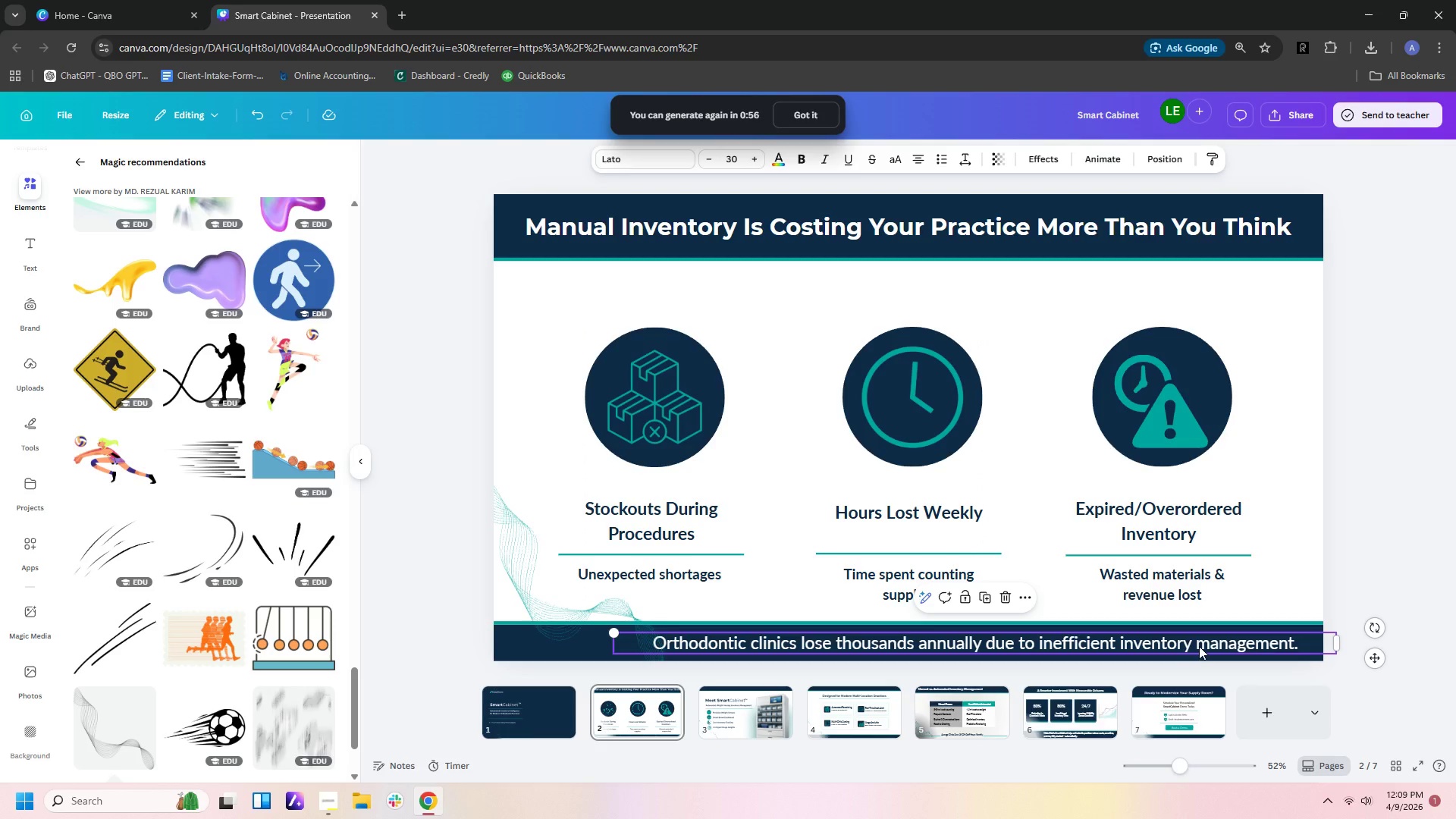 
left_click_drag(start_coordinate=[1199, 646], to_coordinate=[1209, 646])
 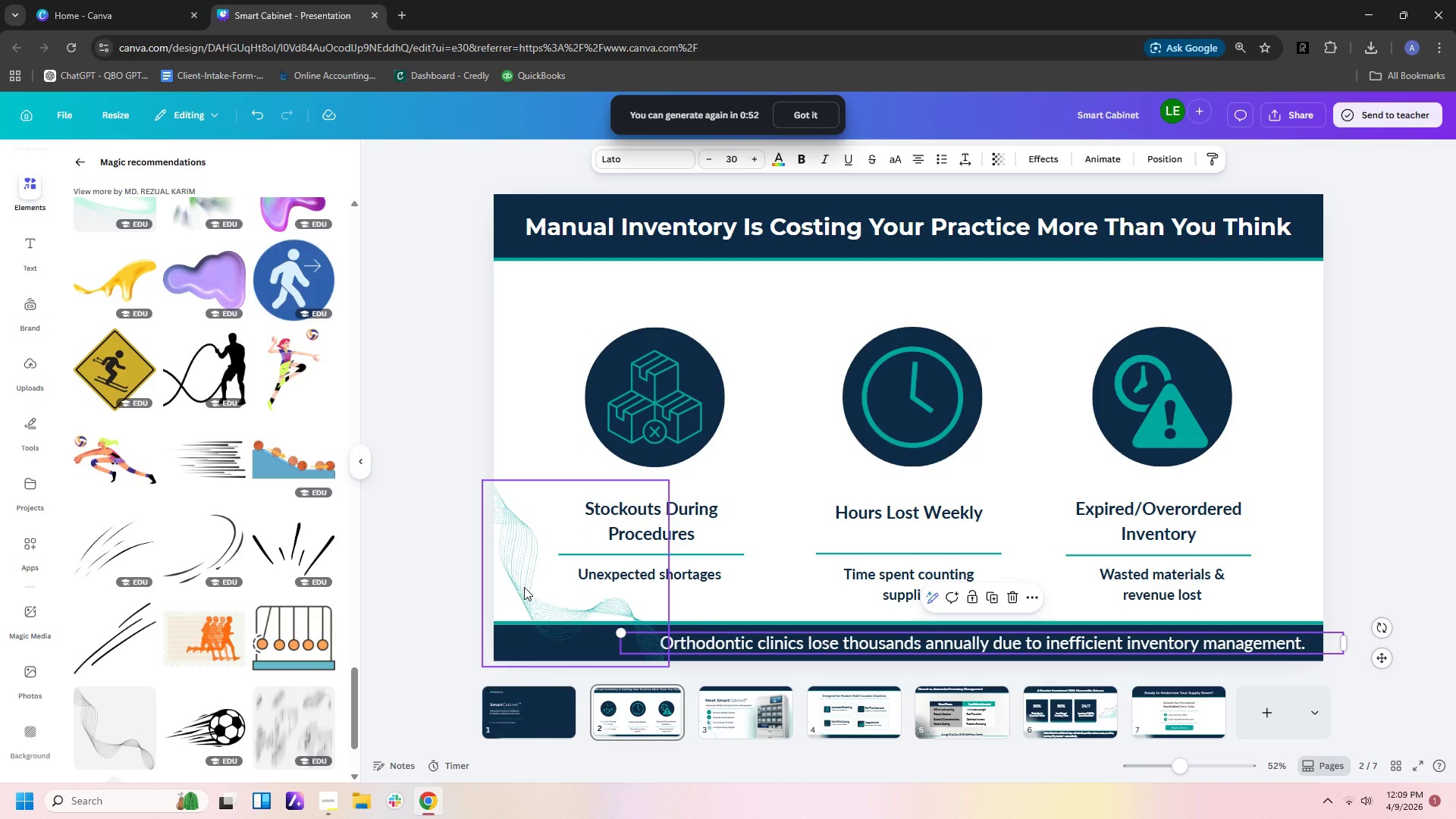 
left_click([526, 721])
 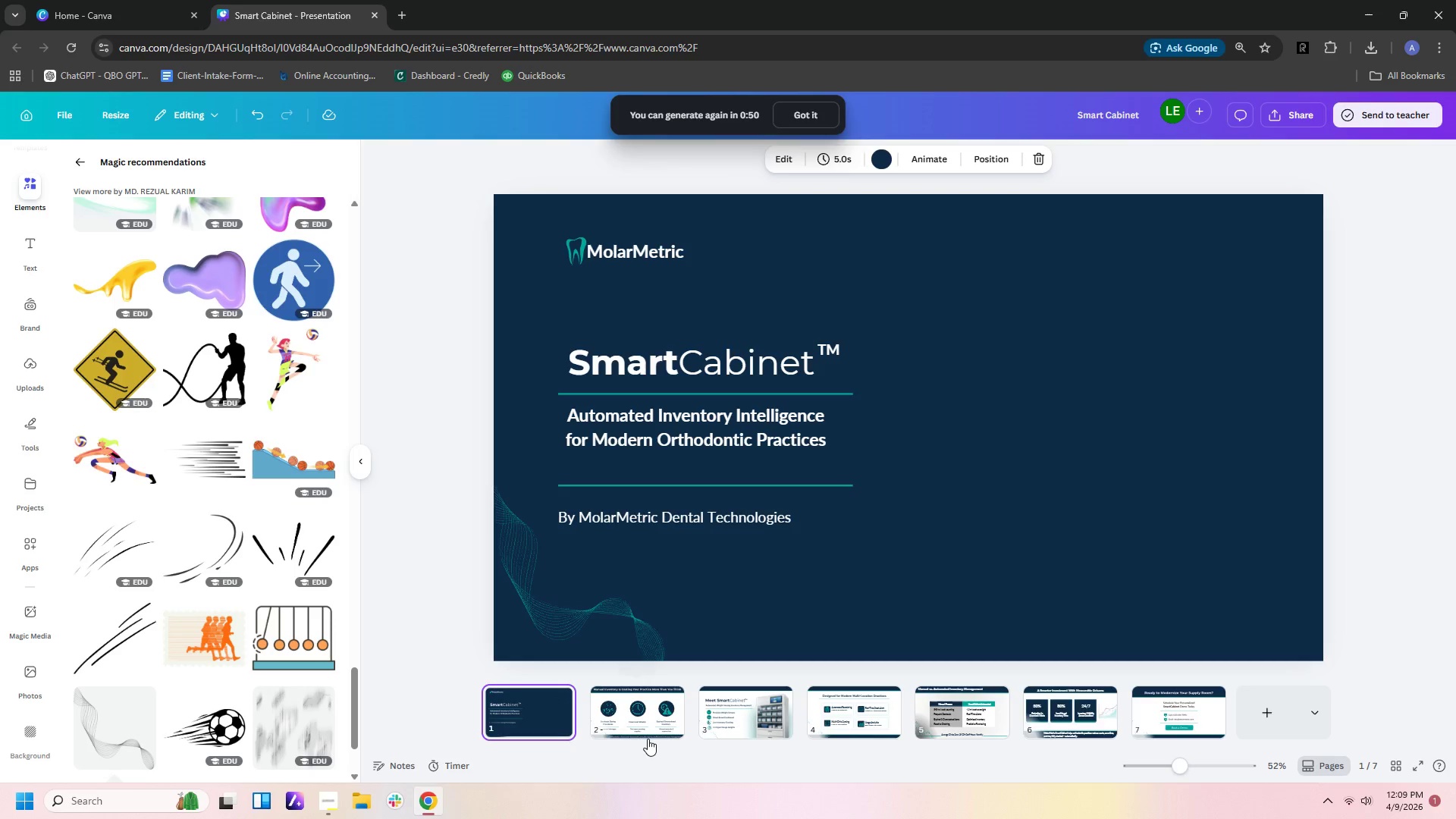 
left_click([649, 730])
 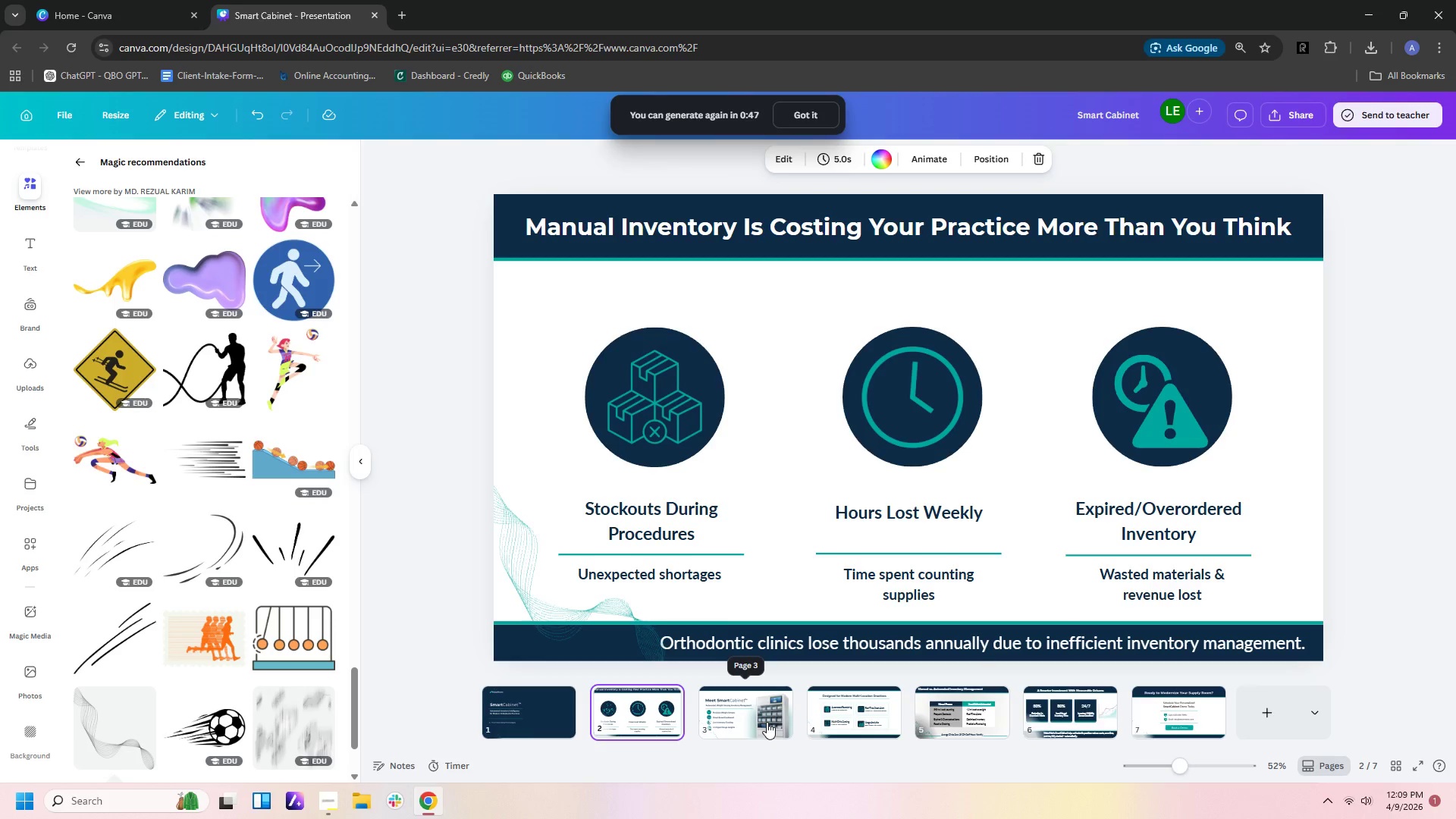 
left_click([759, 716])
 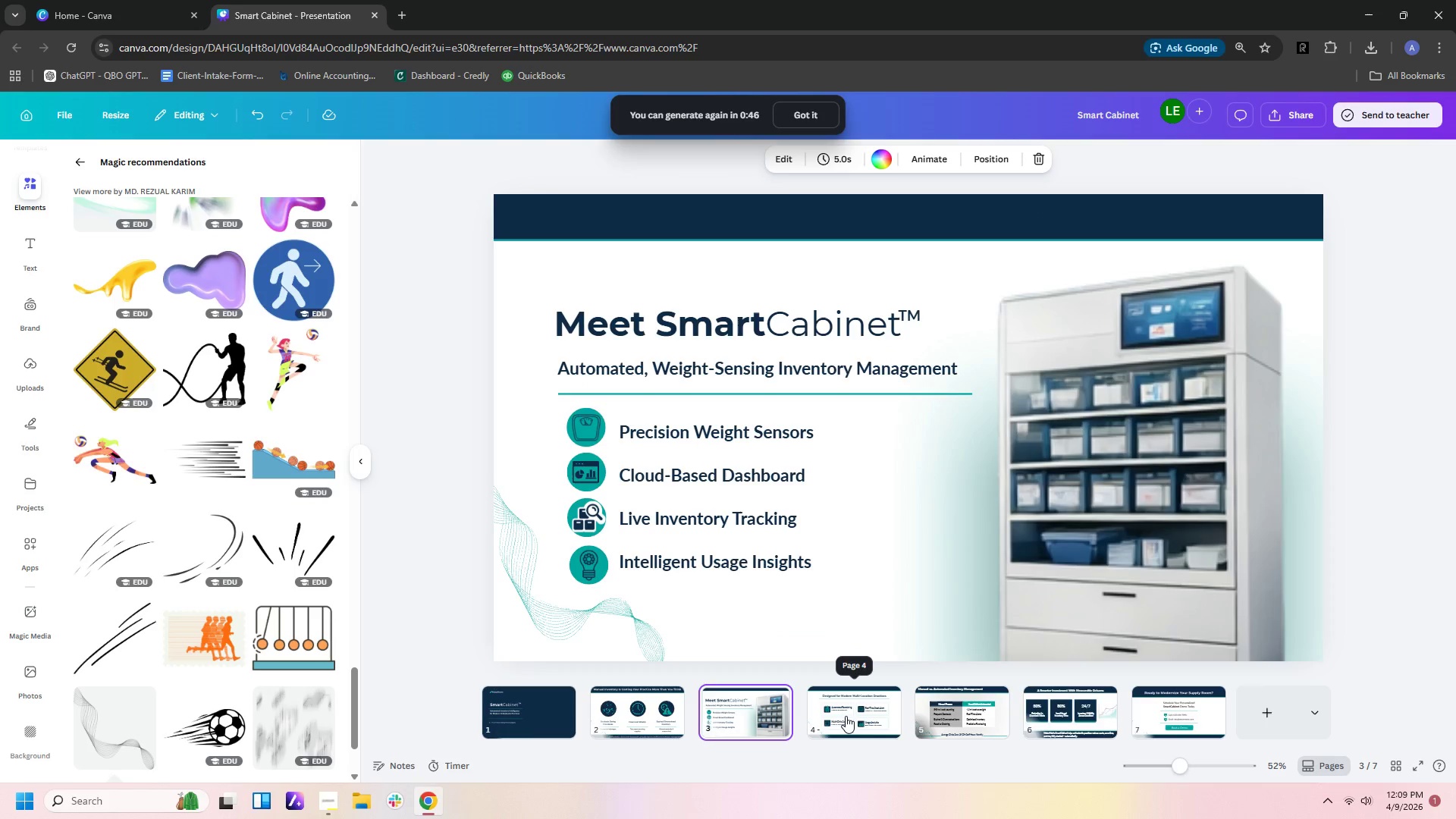 
left_click([846, 716])
 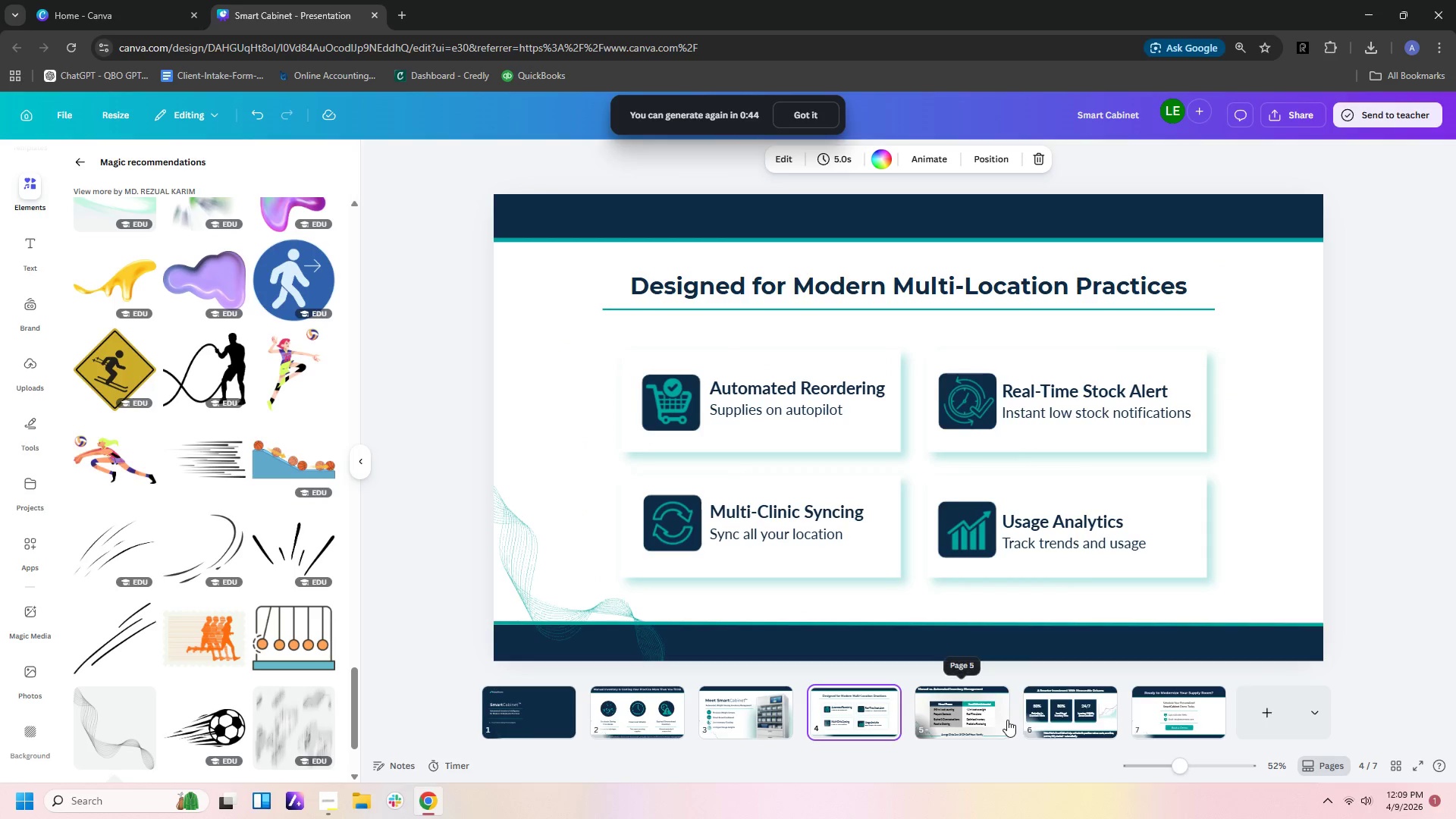 
left_click([995, 720])
 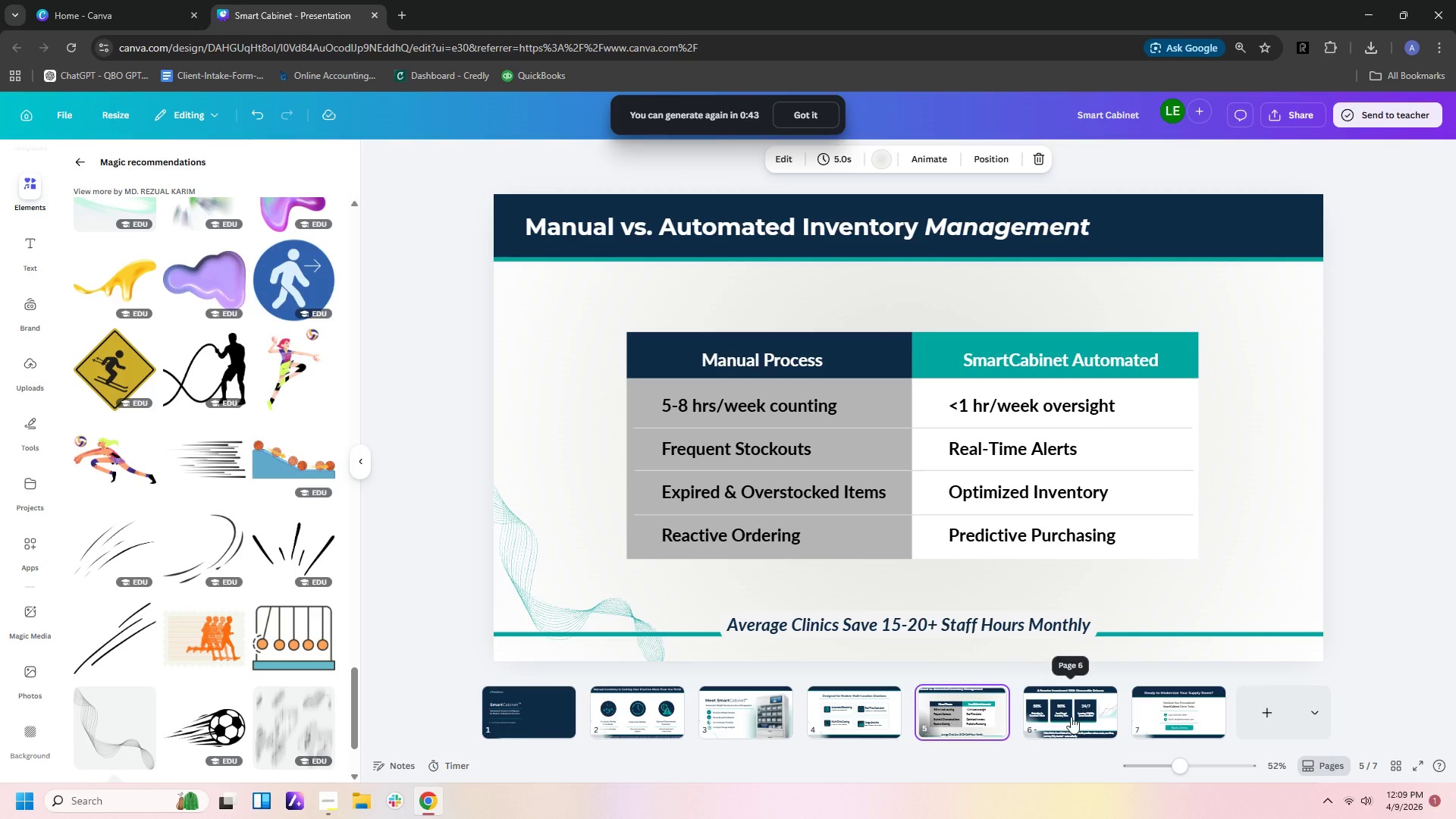 
left_click([1071, 717])
 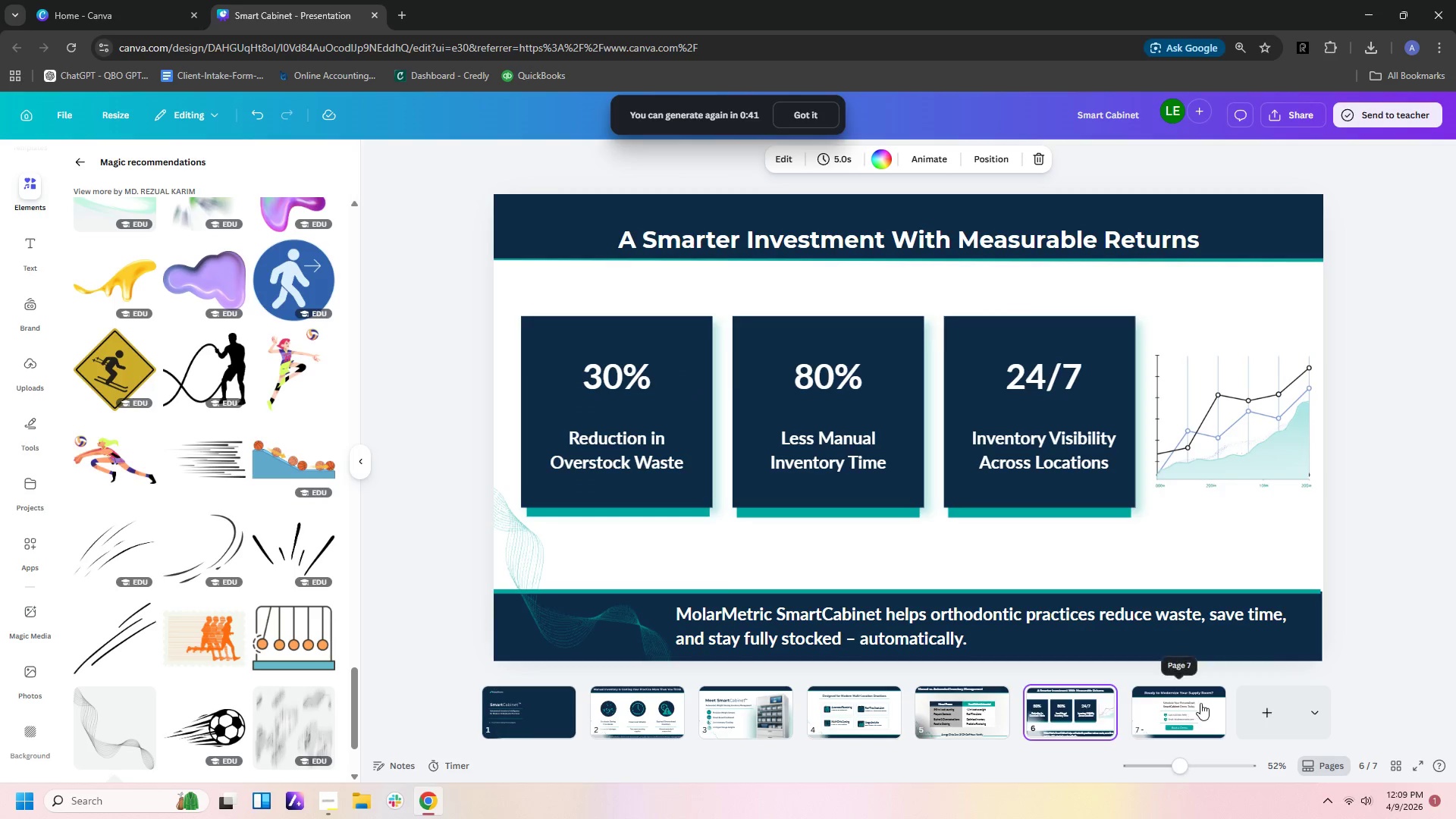 
left_click([1200, 703])
 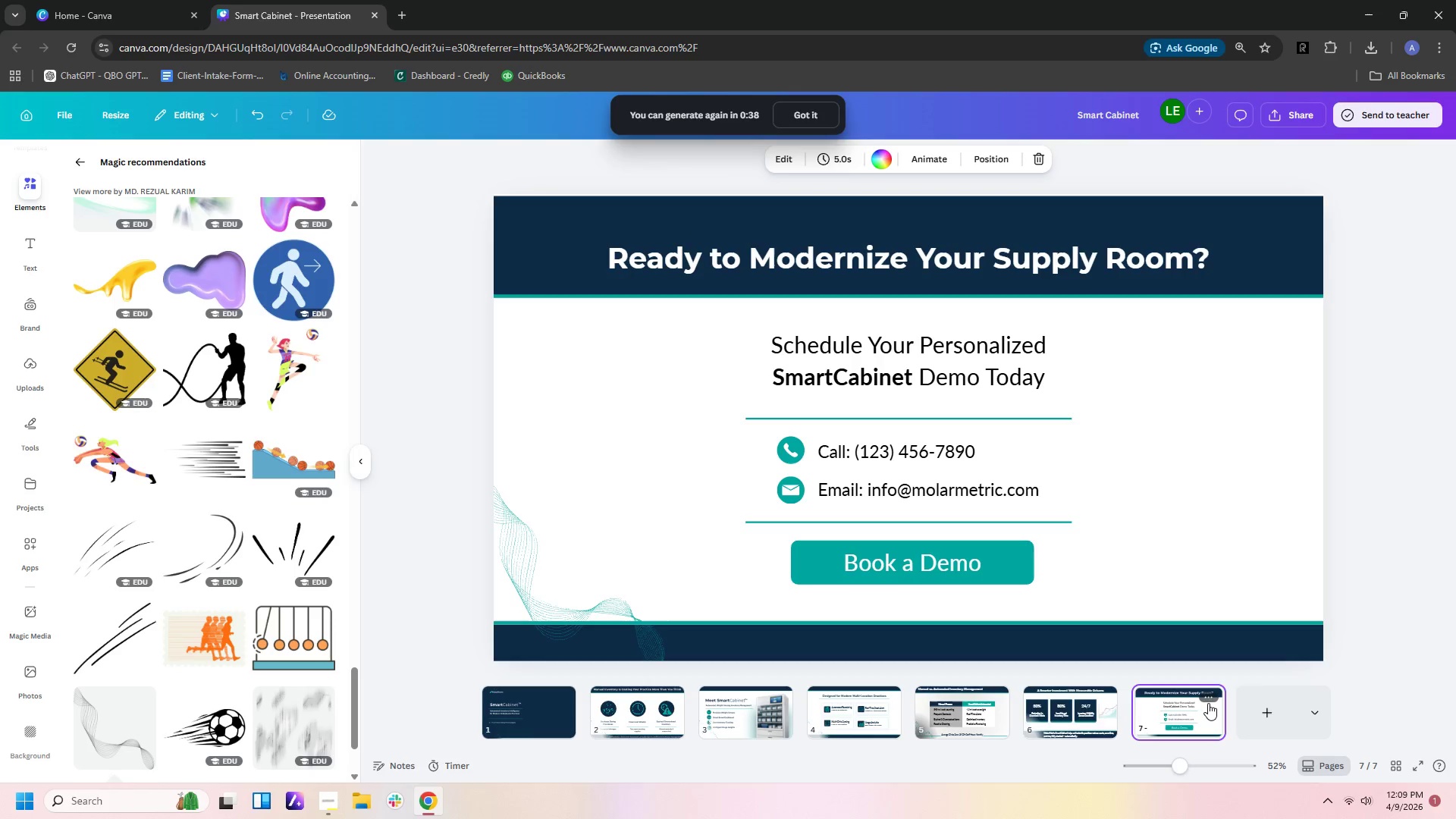 
left_click([1363, 585])
 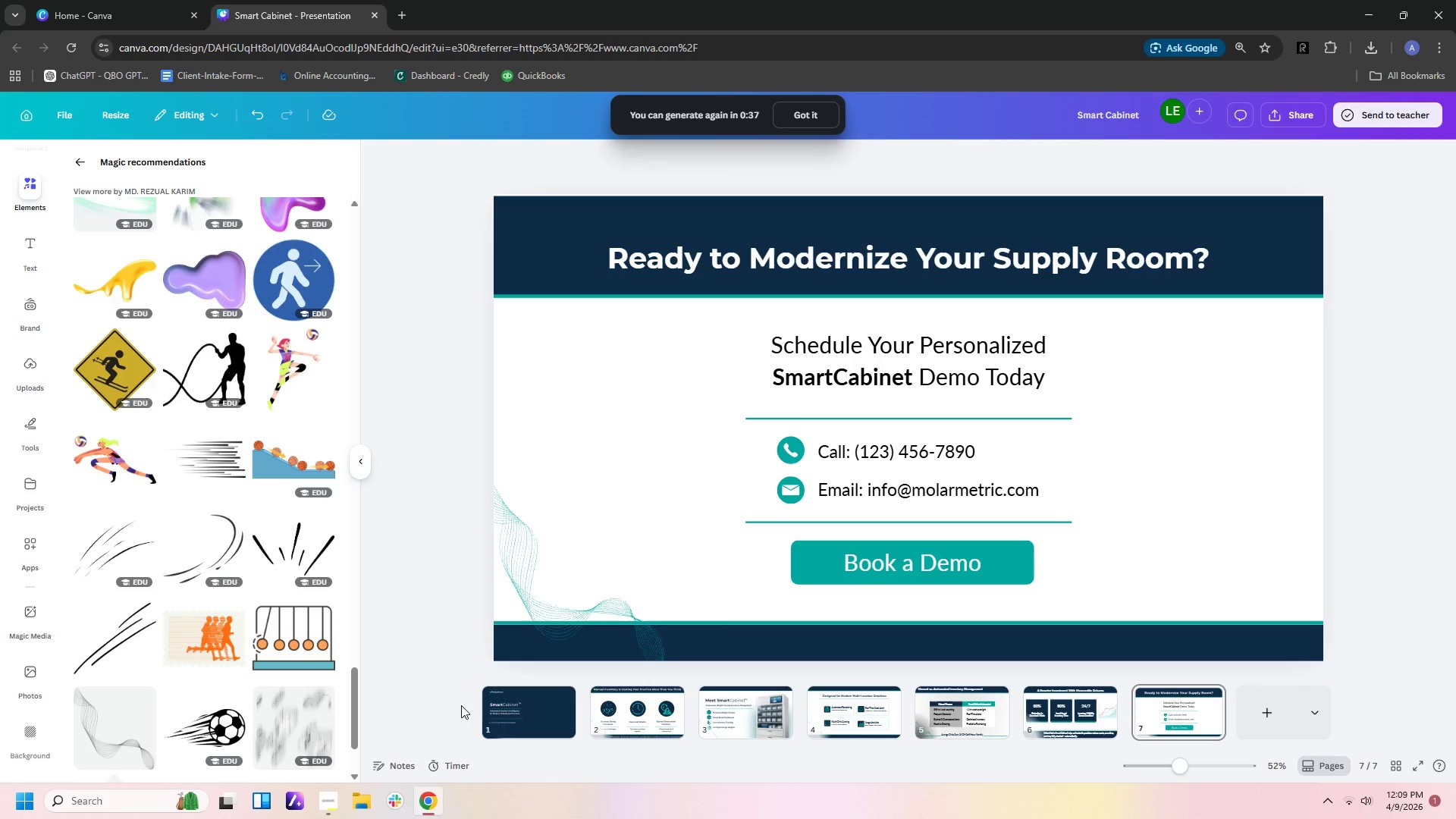 
left_click([500, 714])
 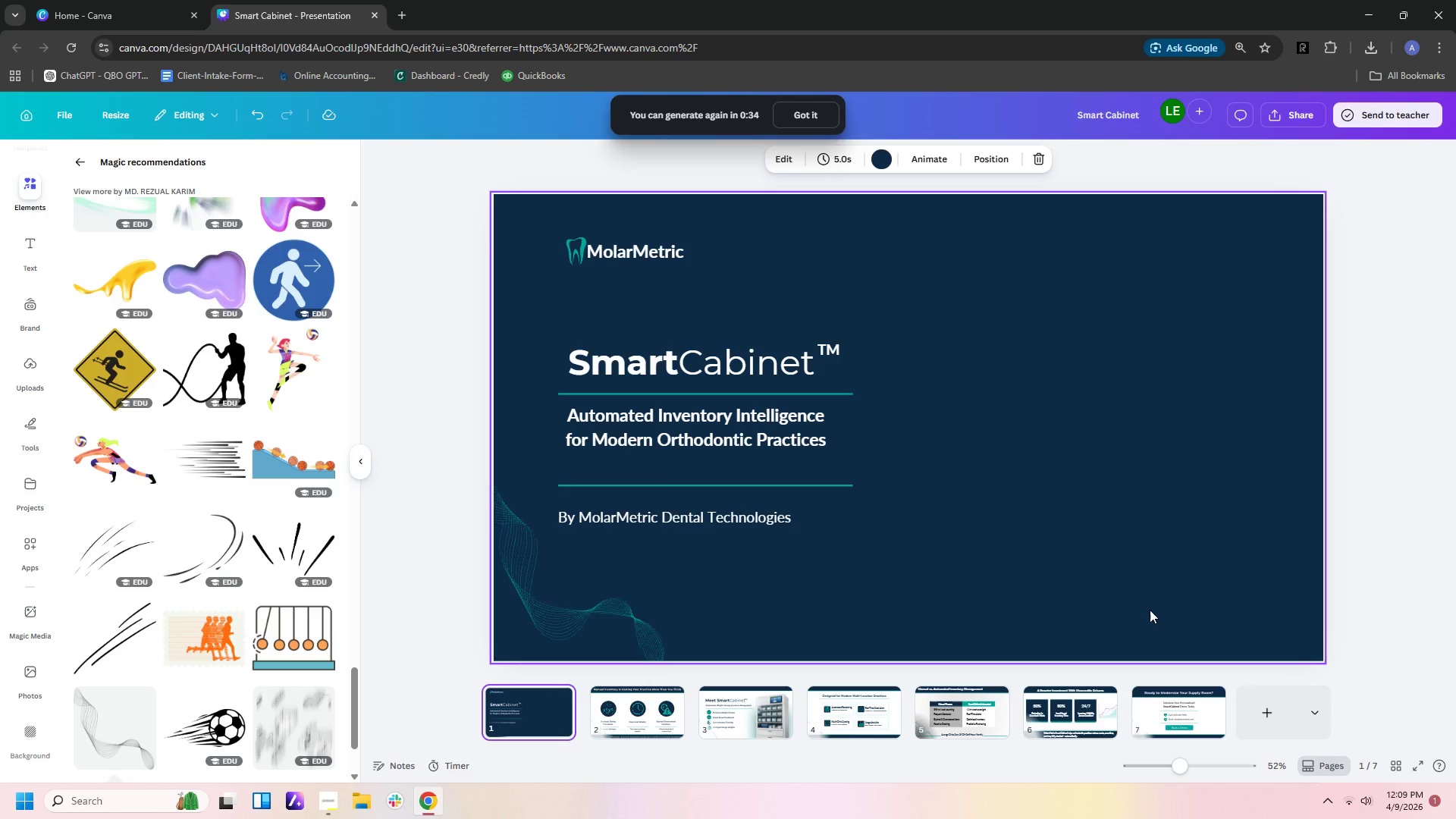 
left_click([666, 714])
 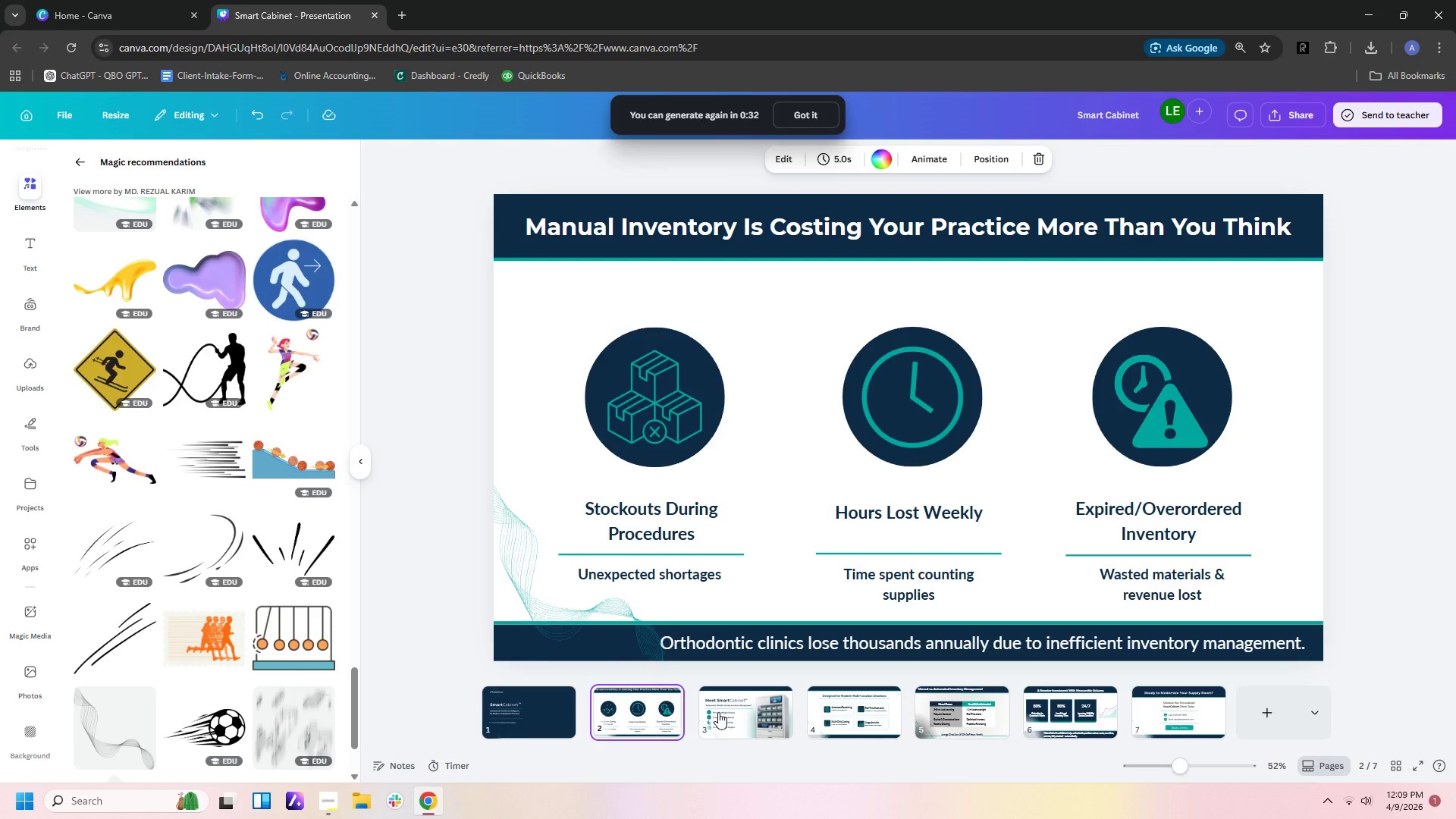 
left_click([739, 711])
 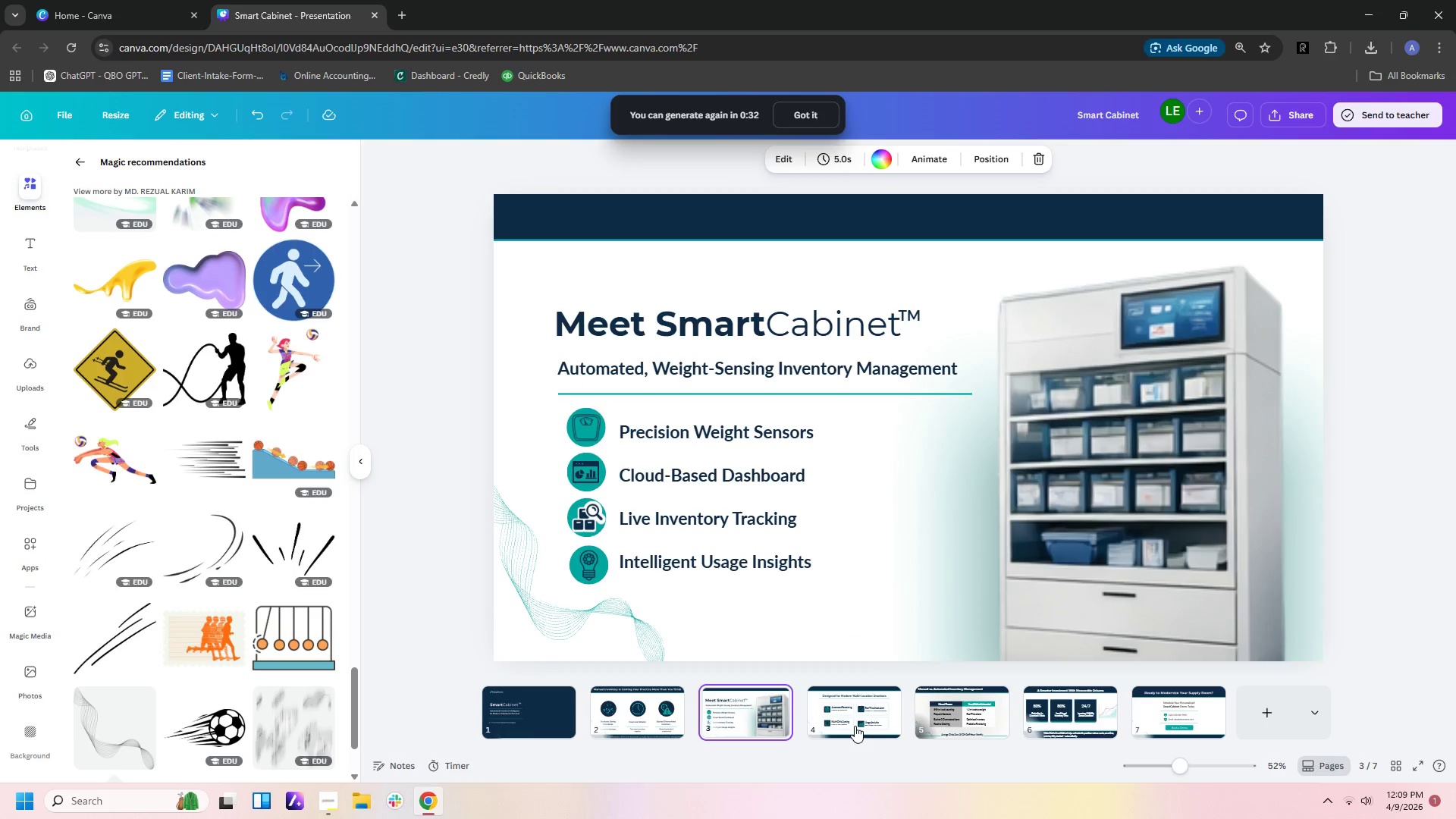 
left_click([855, 726])
 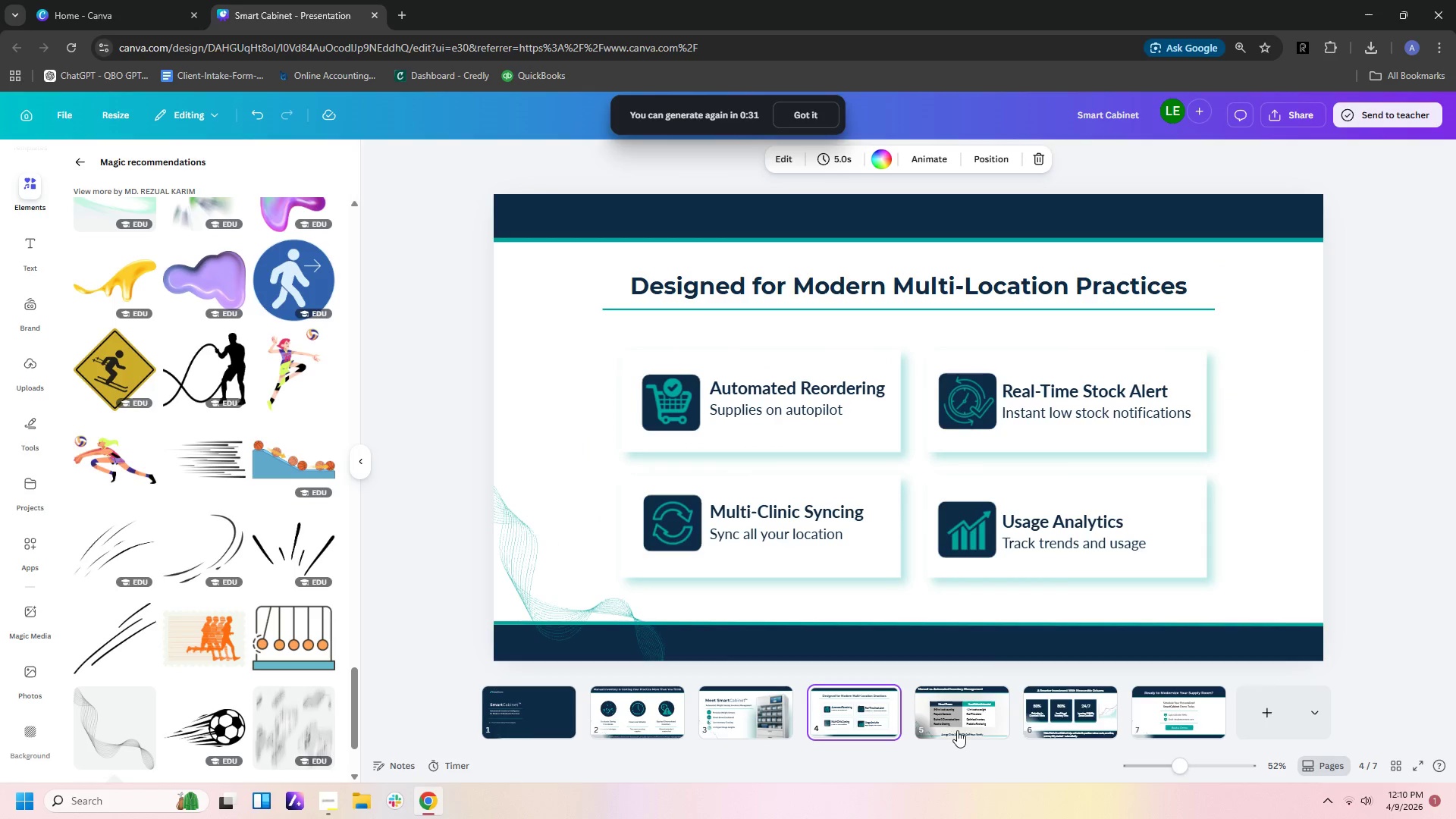 
left_click([961, 729])
 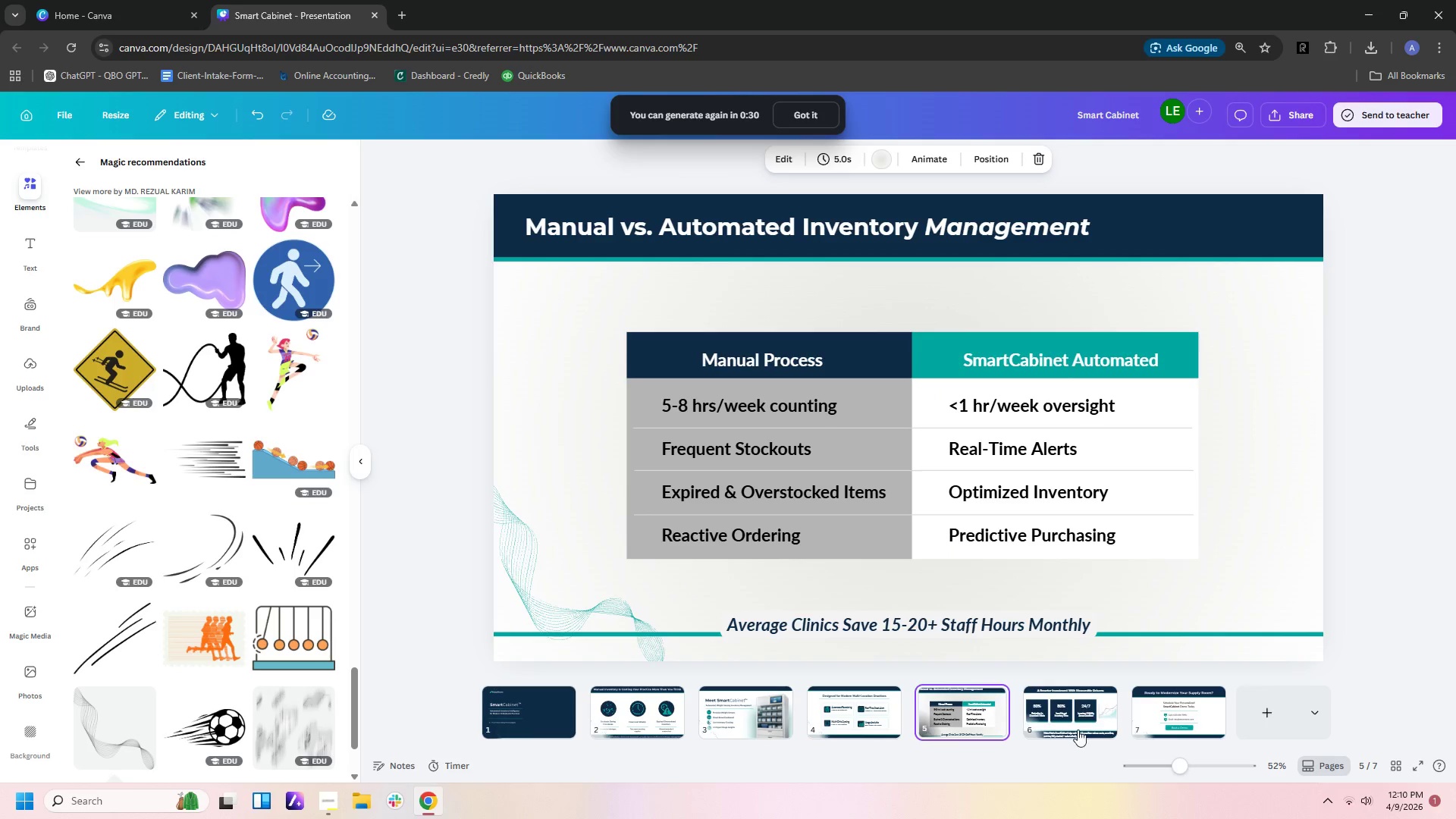 
left_click([1094, 732])
 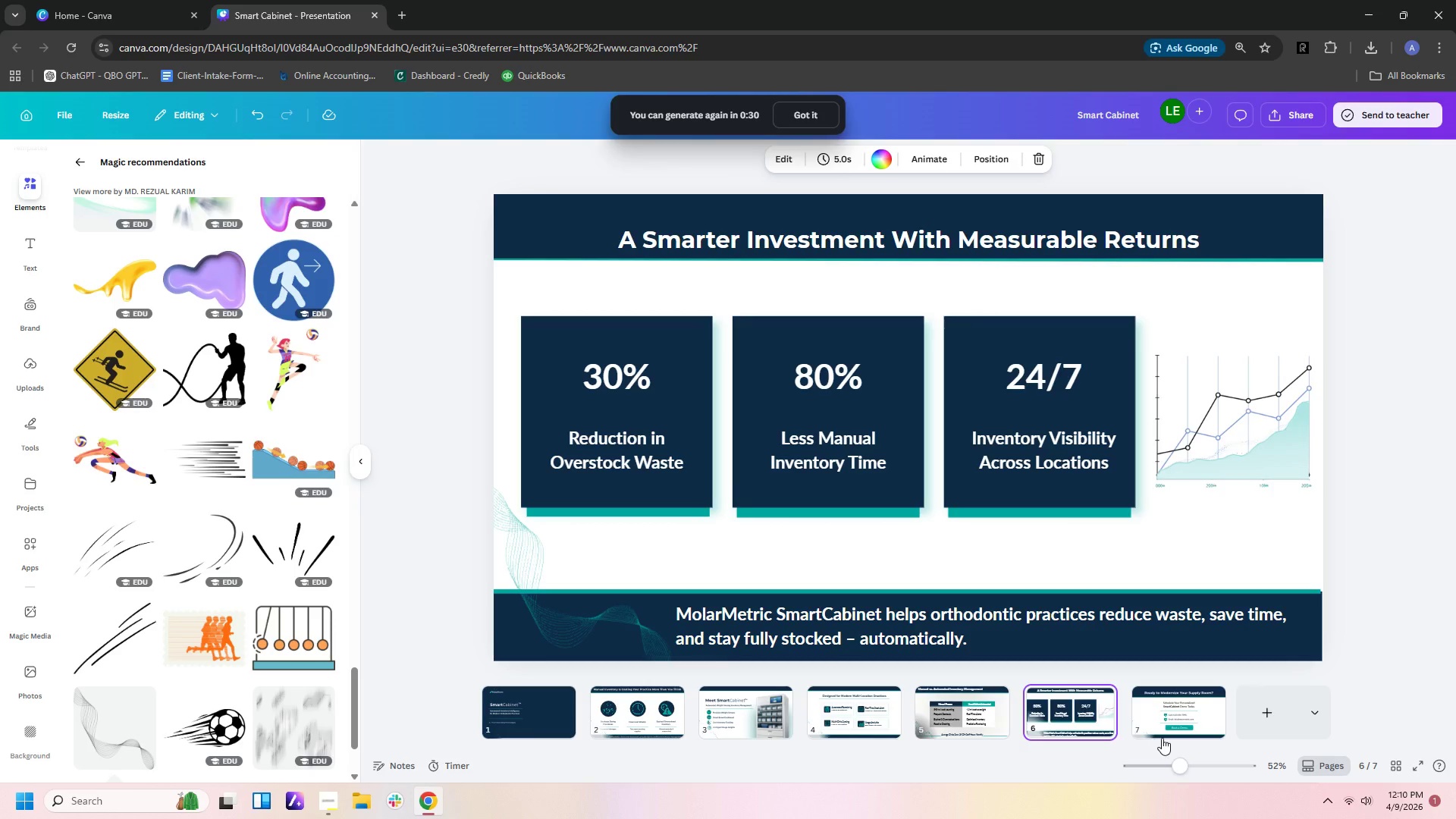 
left_click([1166, 738])
 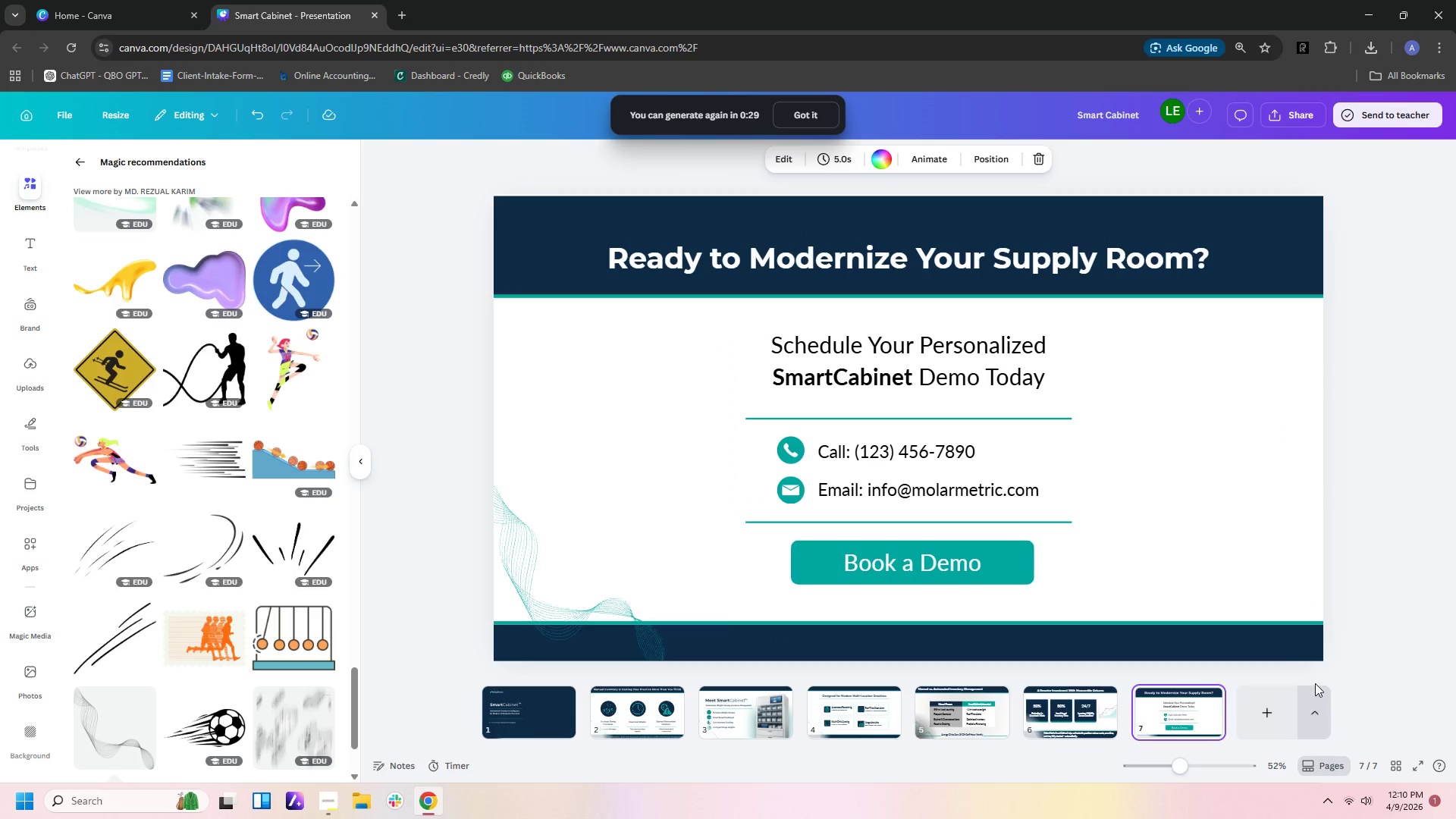 
left_click([1416, 650])
 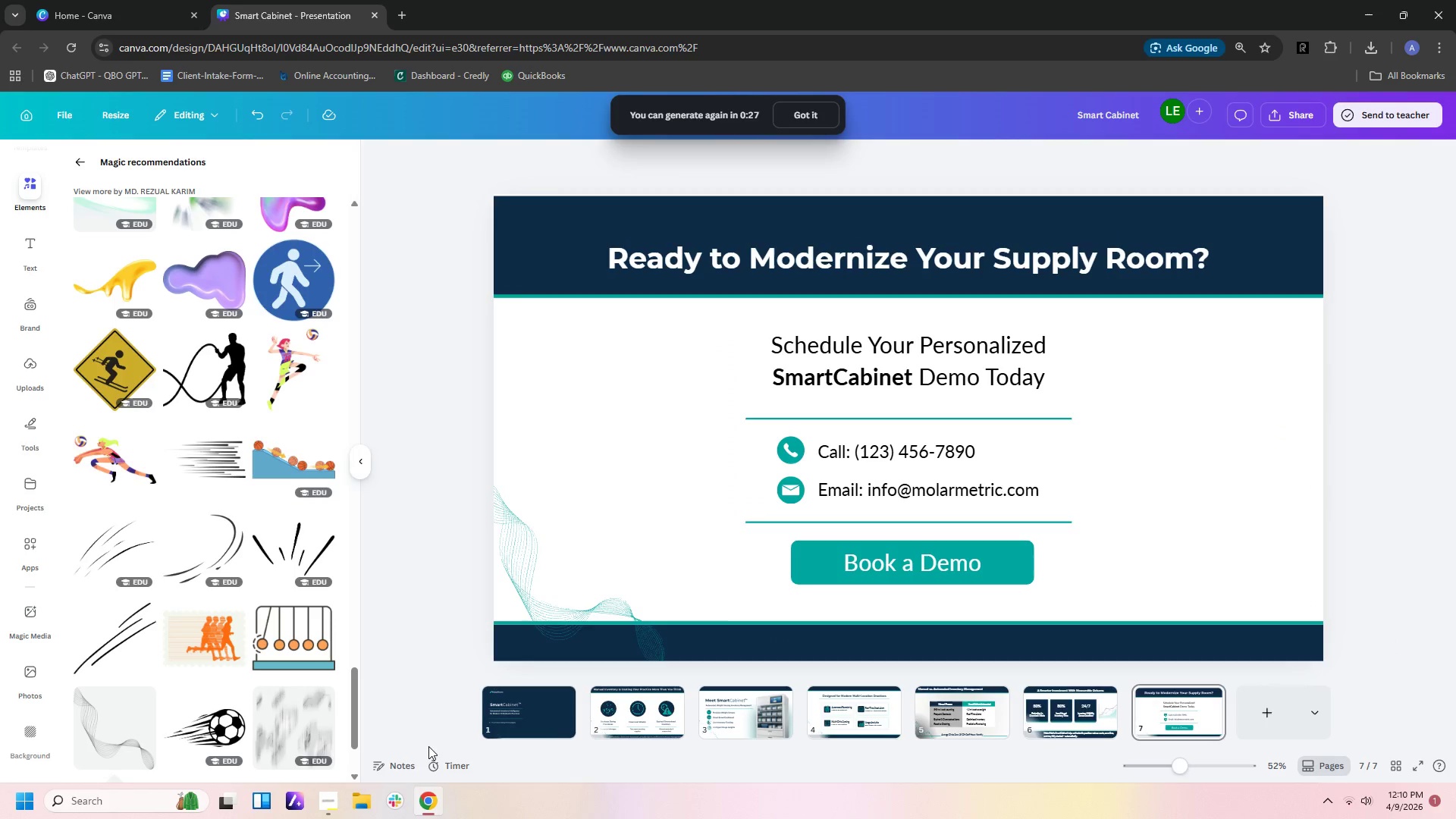 
left_click([535, 720])